 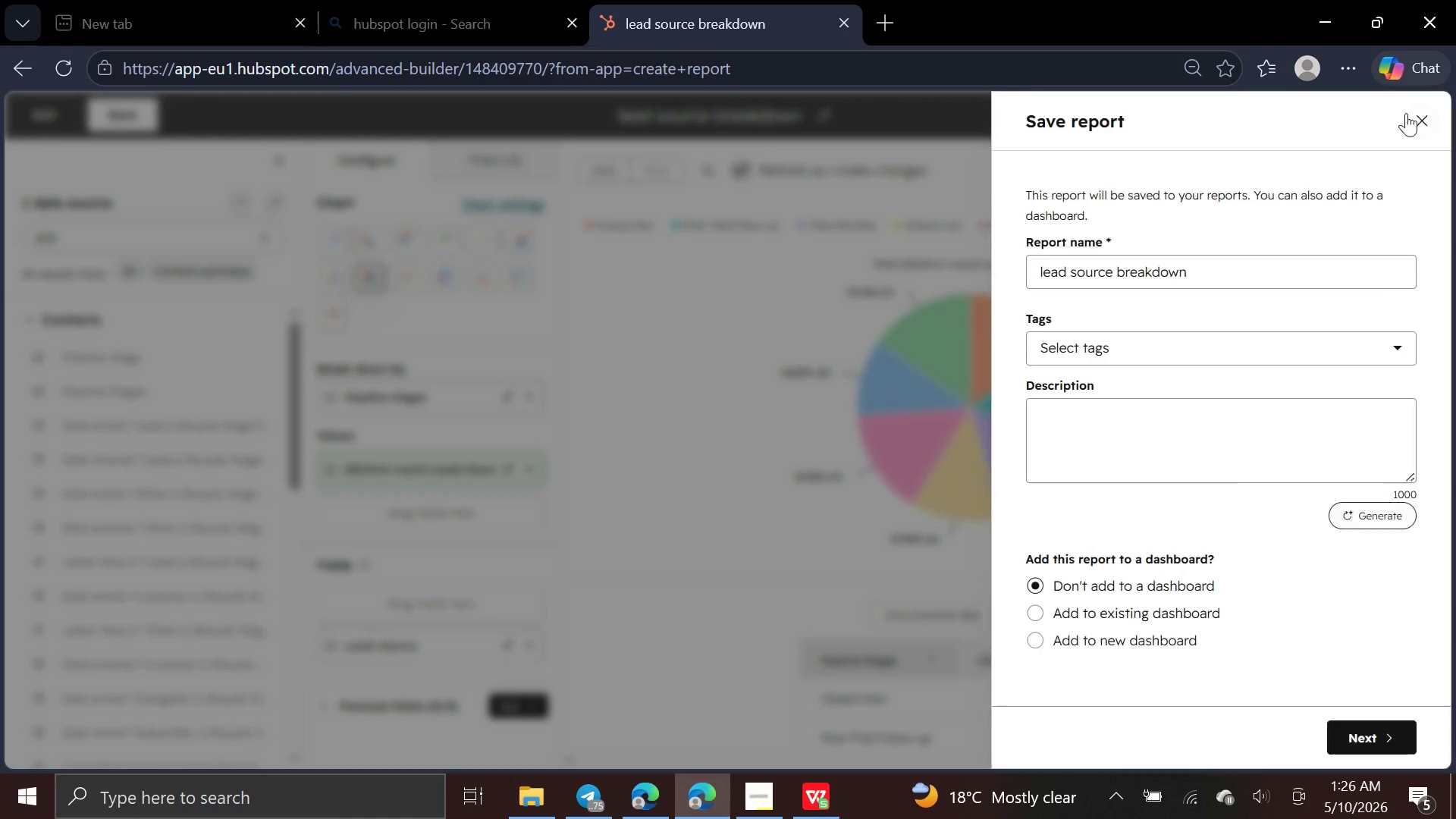 
left_click([1351, 737])
 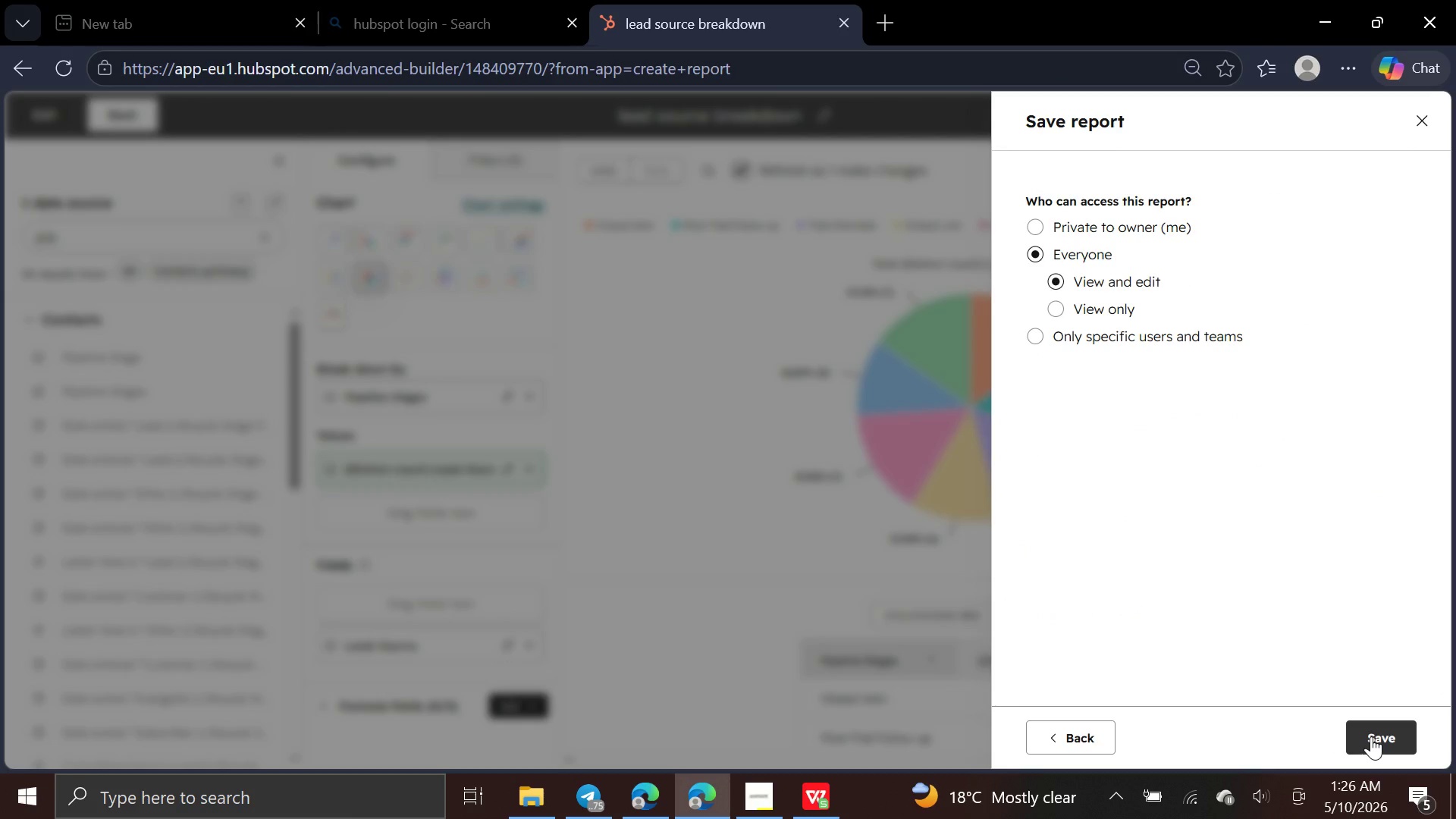 
left_click([1371, 736])
 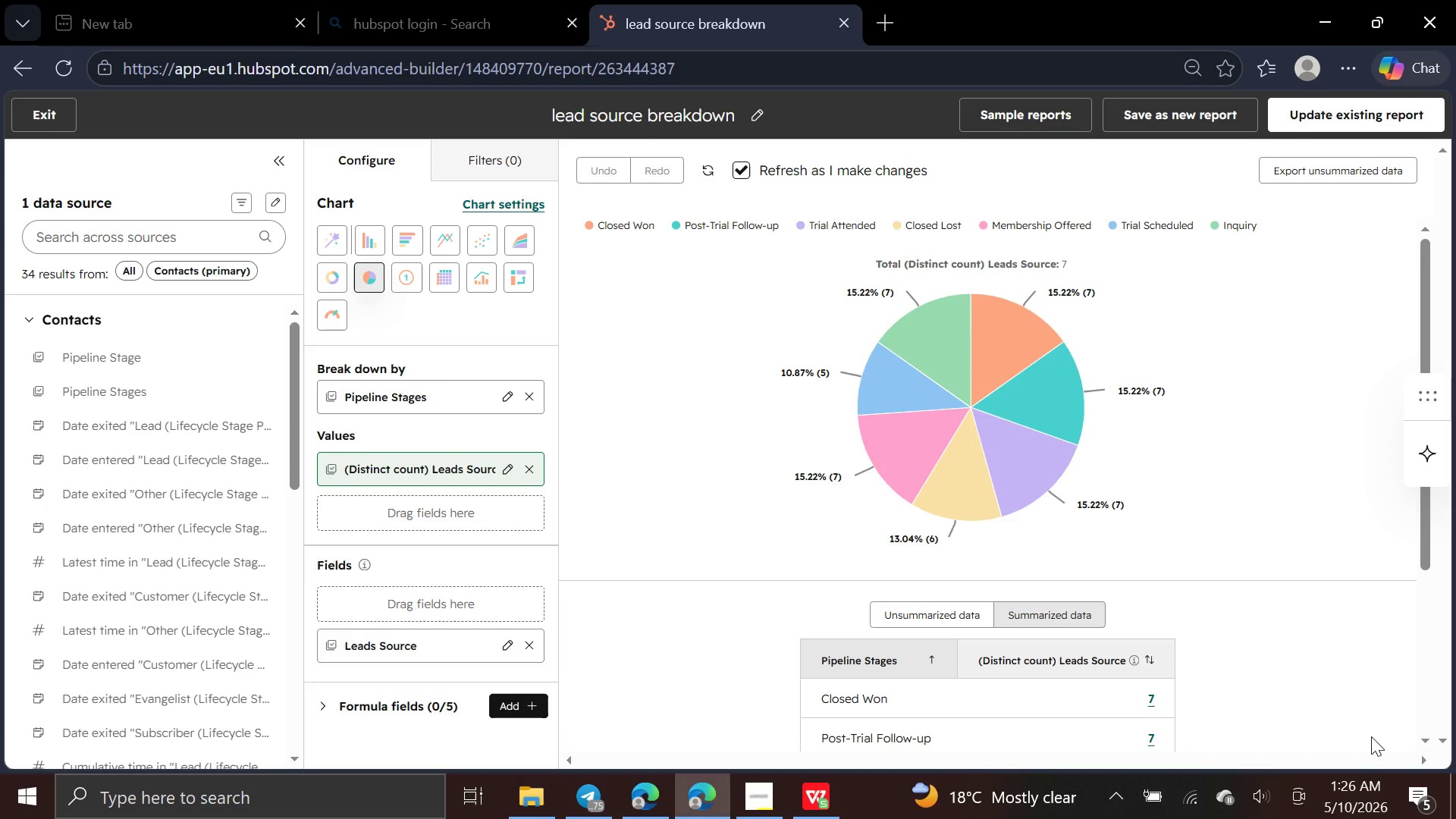 
wait(13.88)
 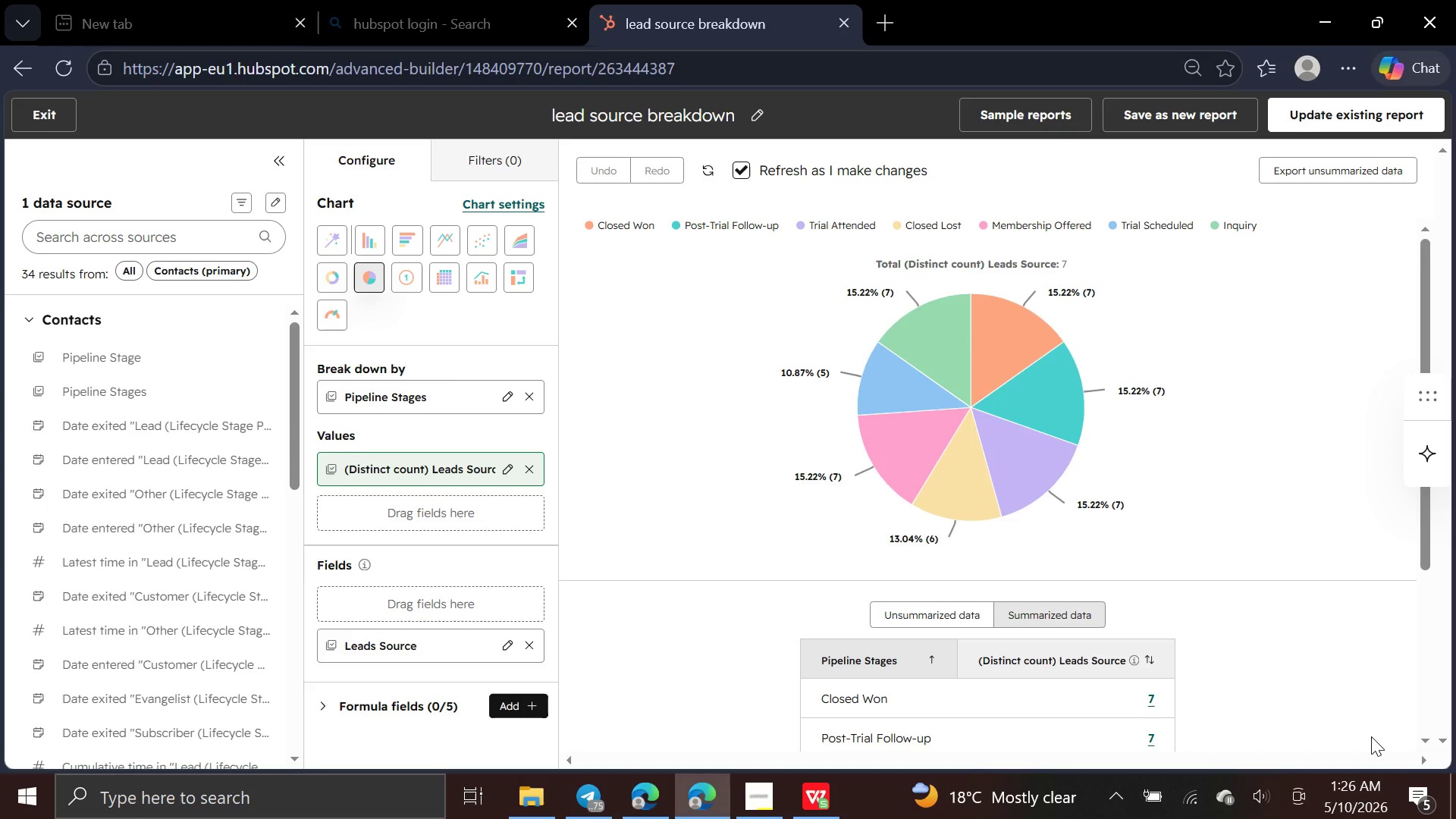 
left_click([49, 115])
 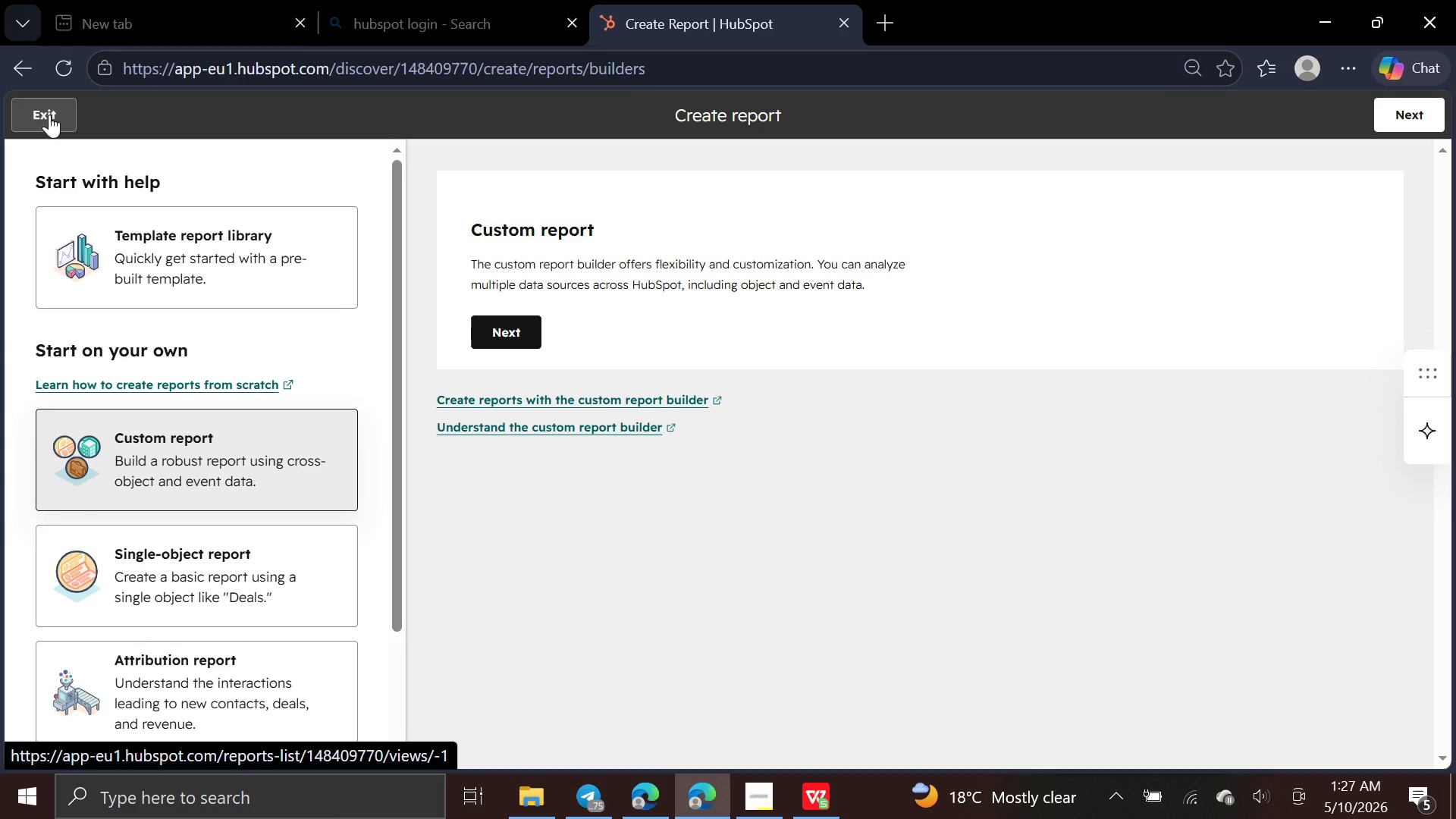 
wait(21.59)
 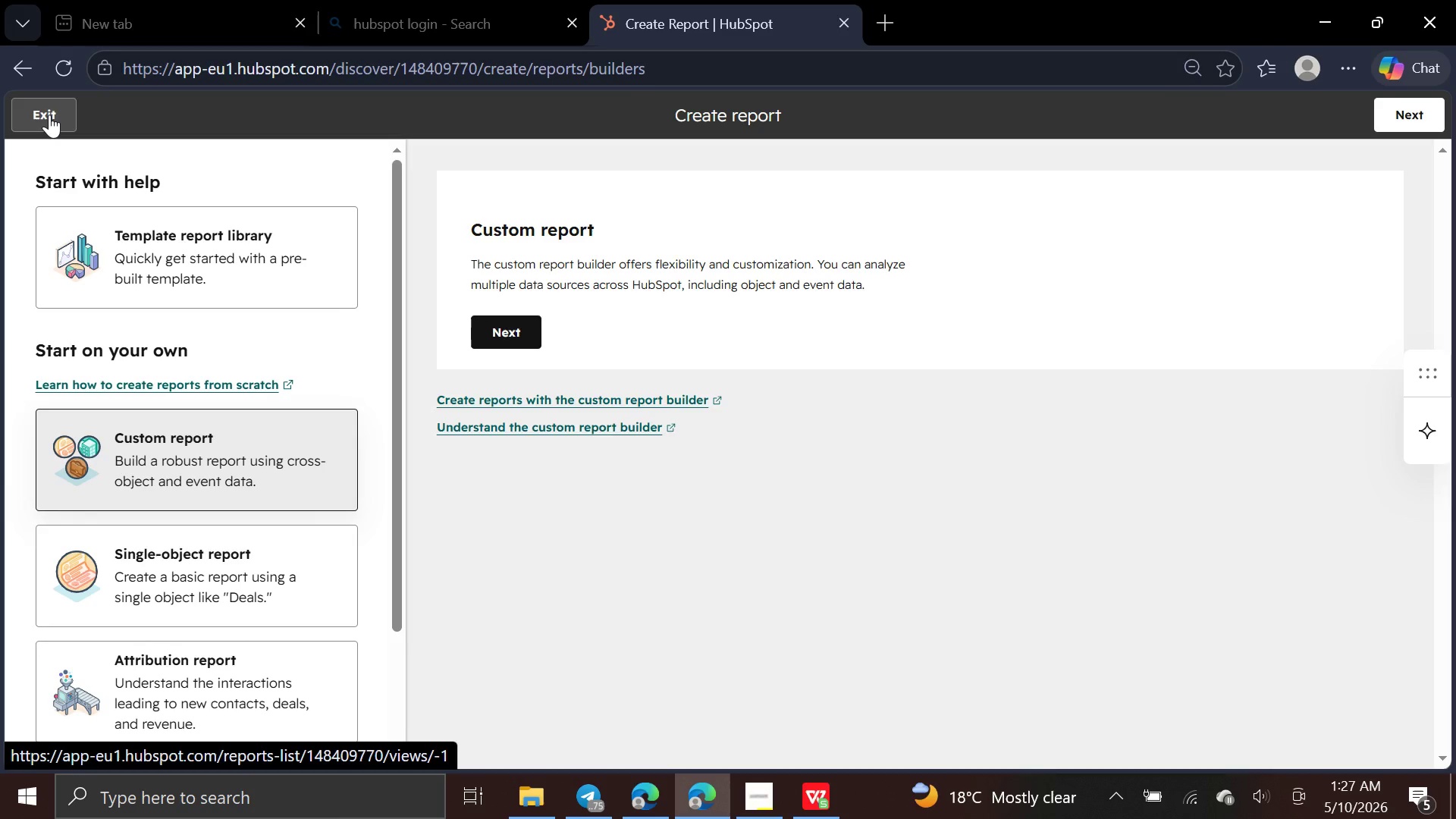 
left_click([60, 110])
 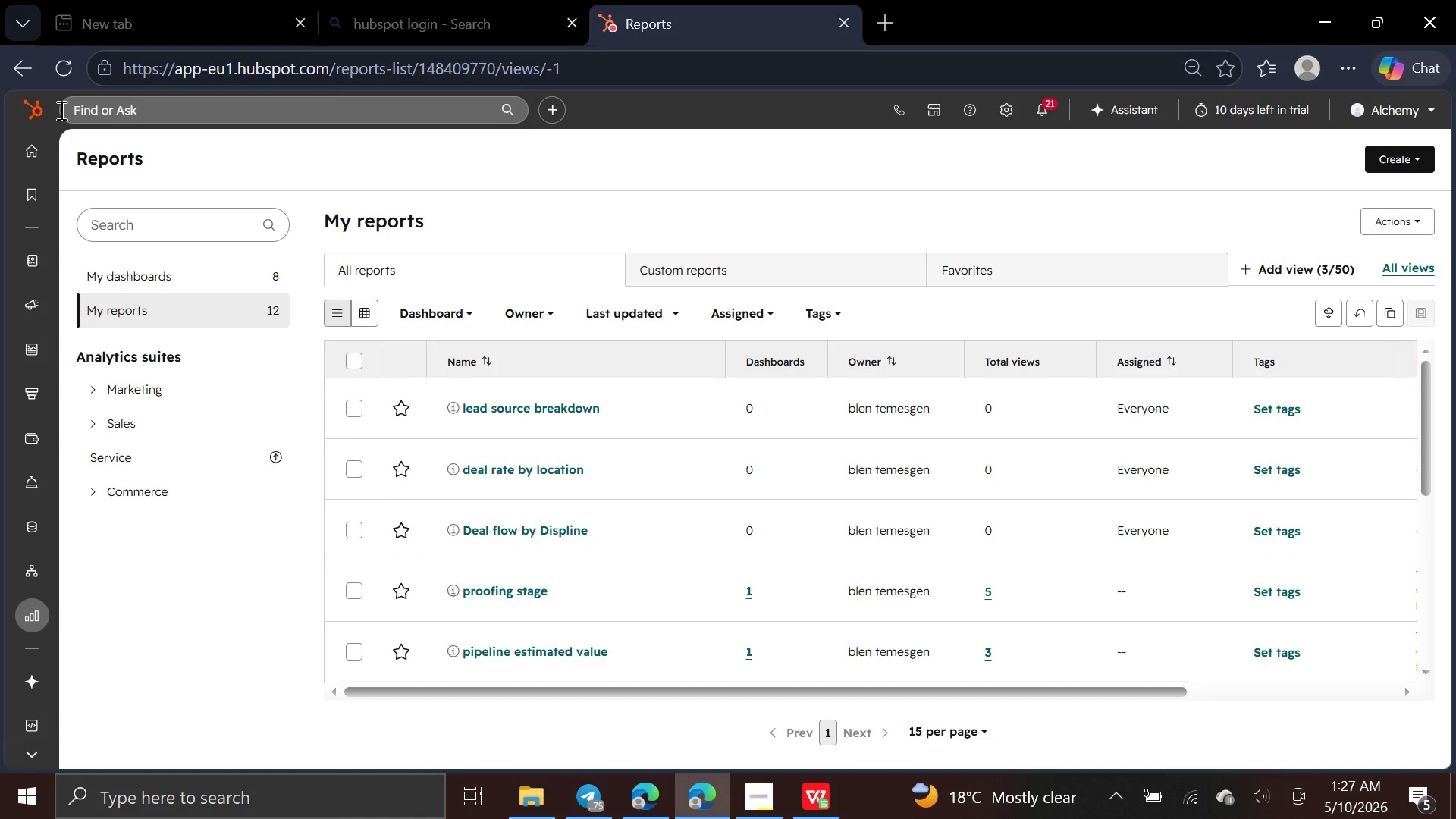 
wait(17.69)
 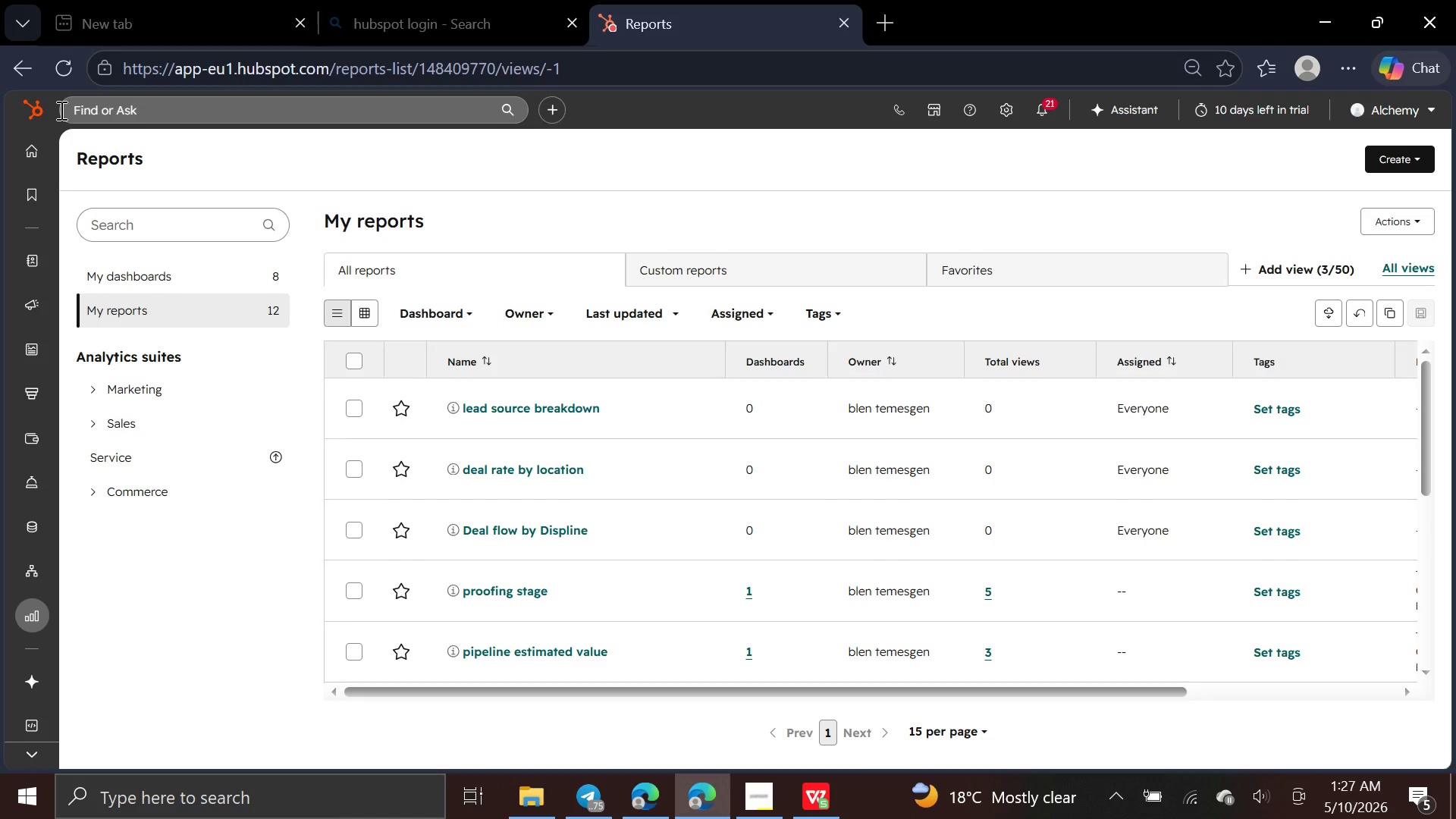 
left_click([120, 287])
 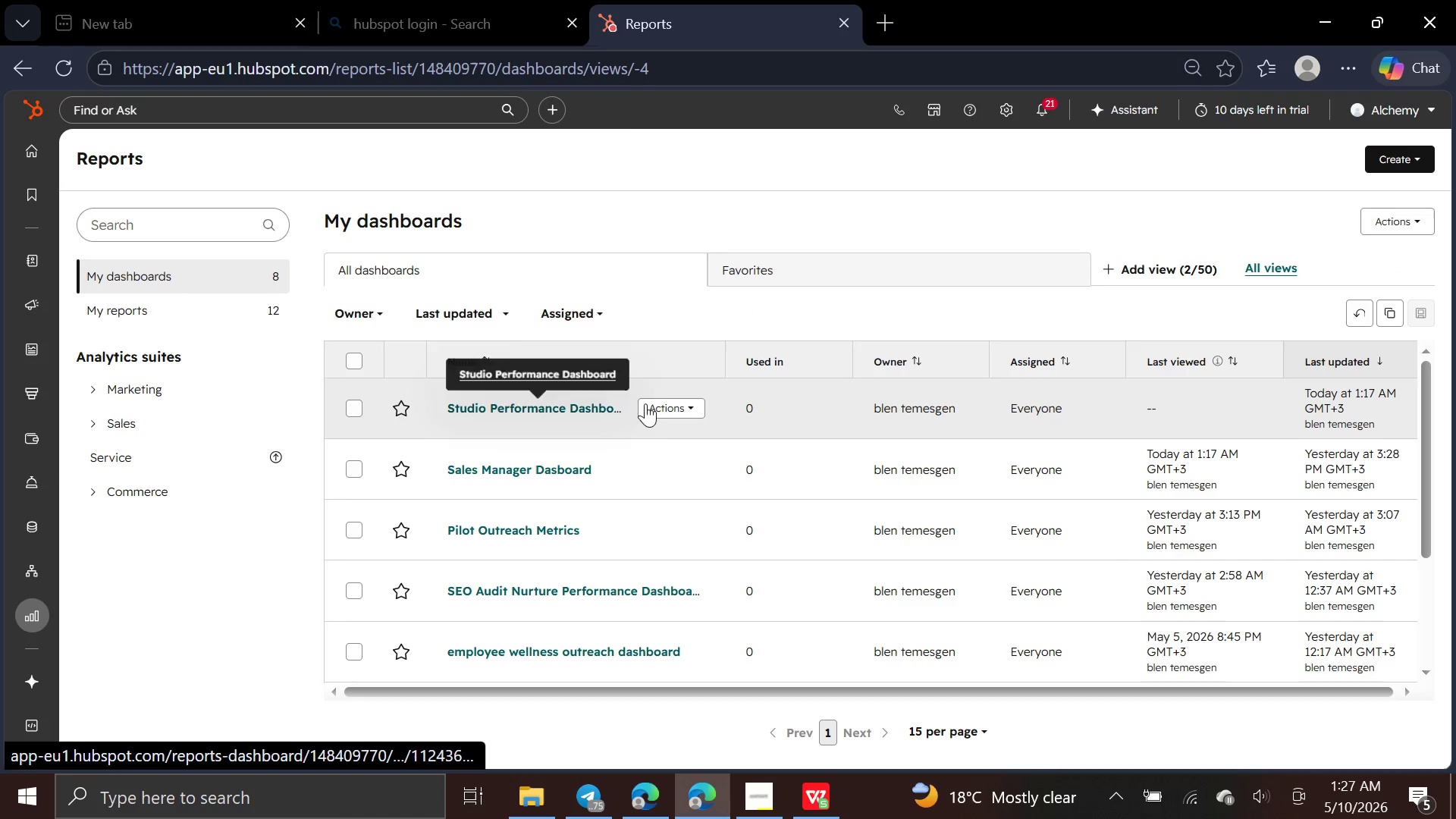 
wait(5.52)
 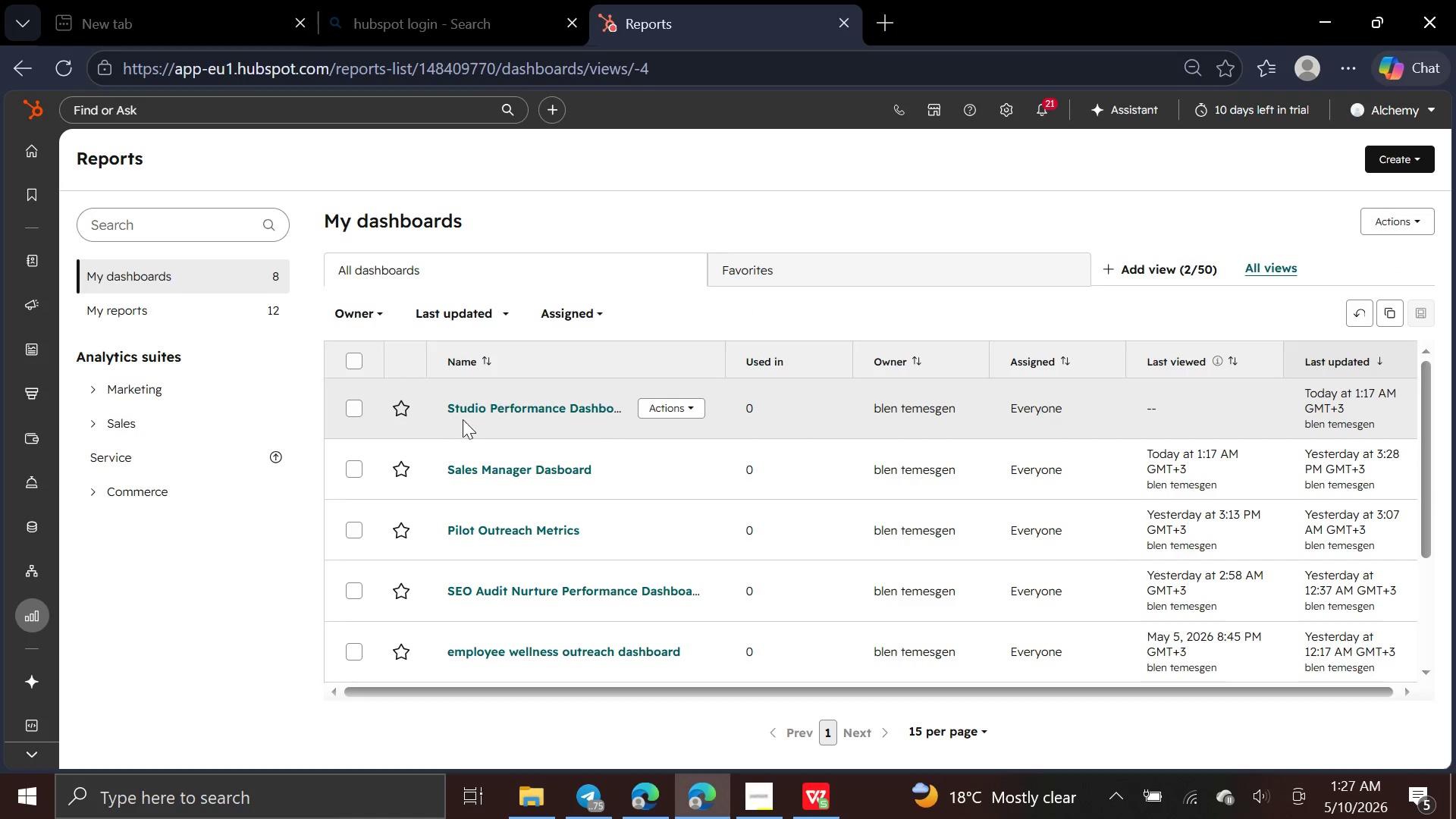 
left_click([553, 396])
 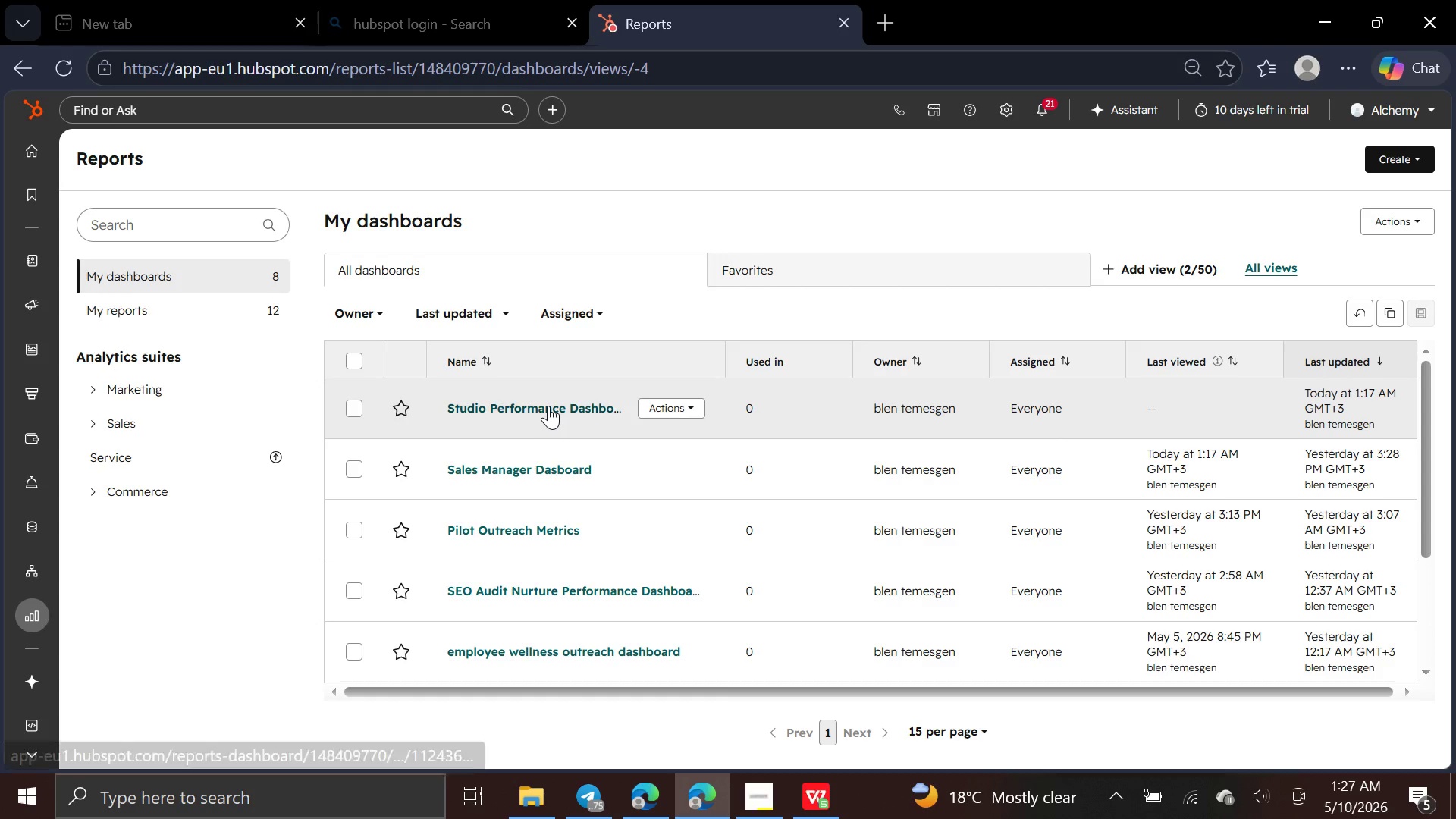 
left_click([548, 406])
 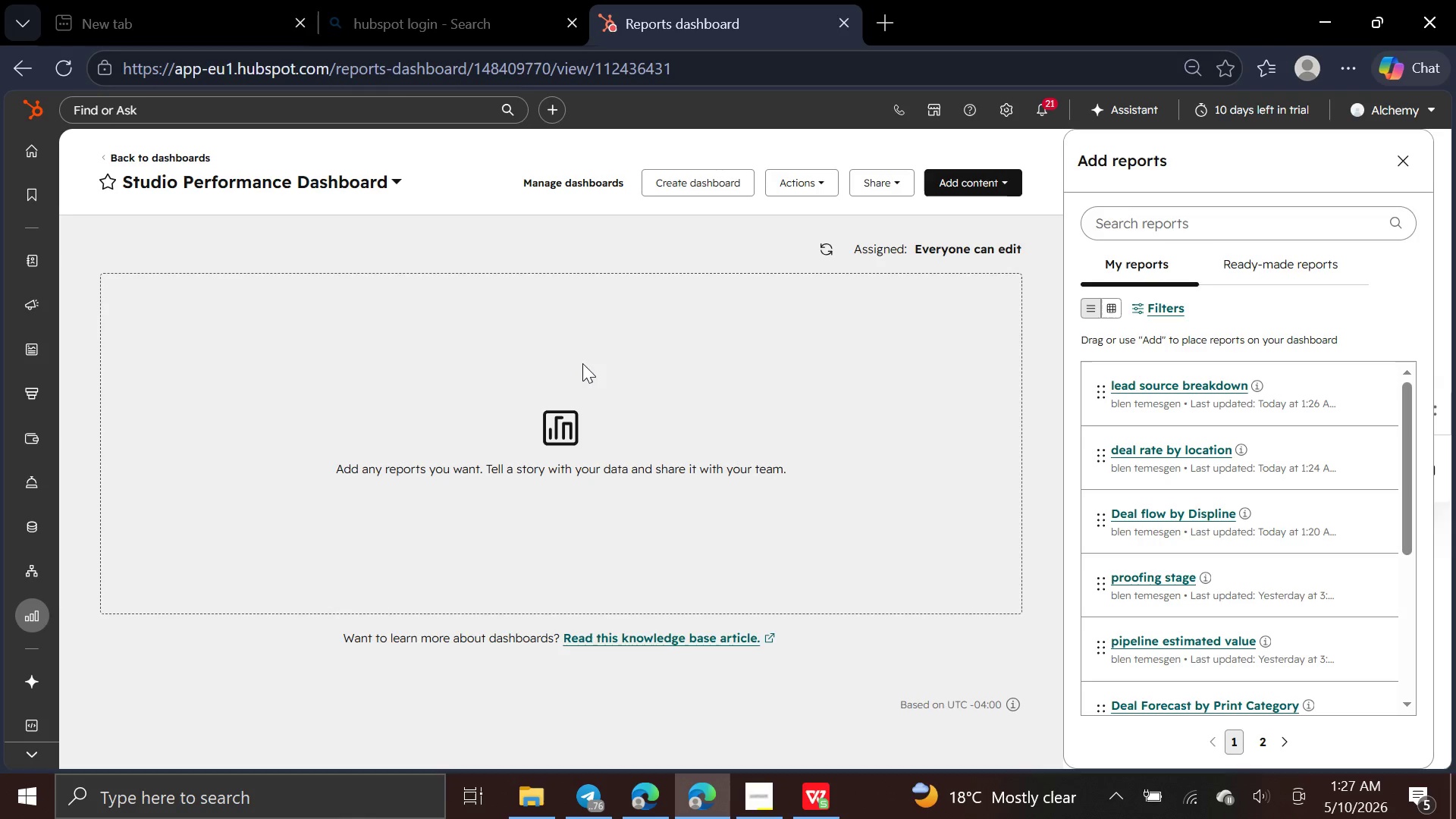 
wait(23.45)
 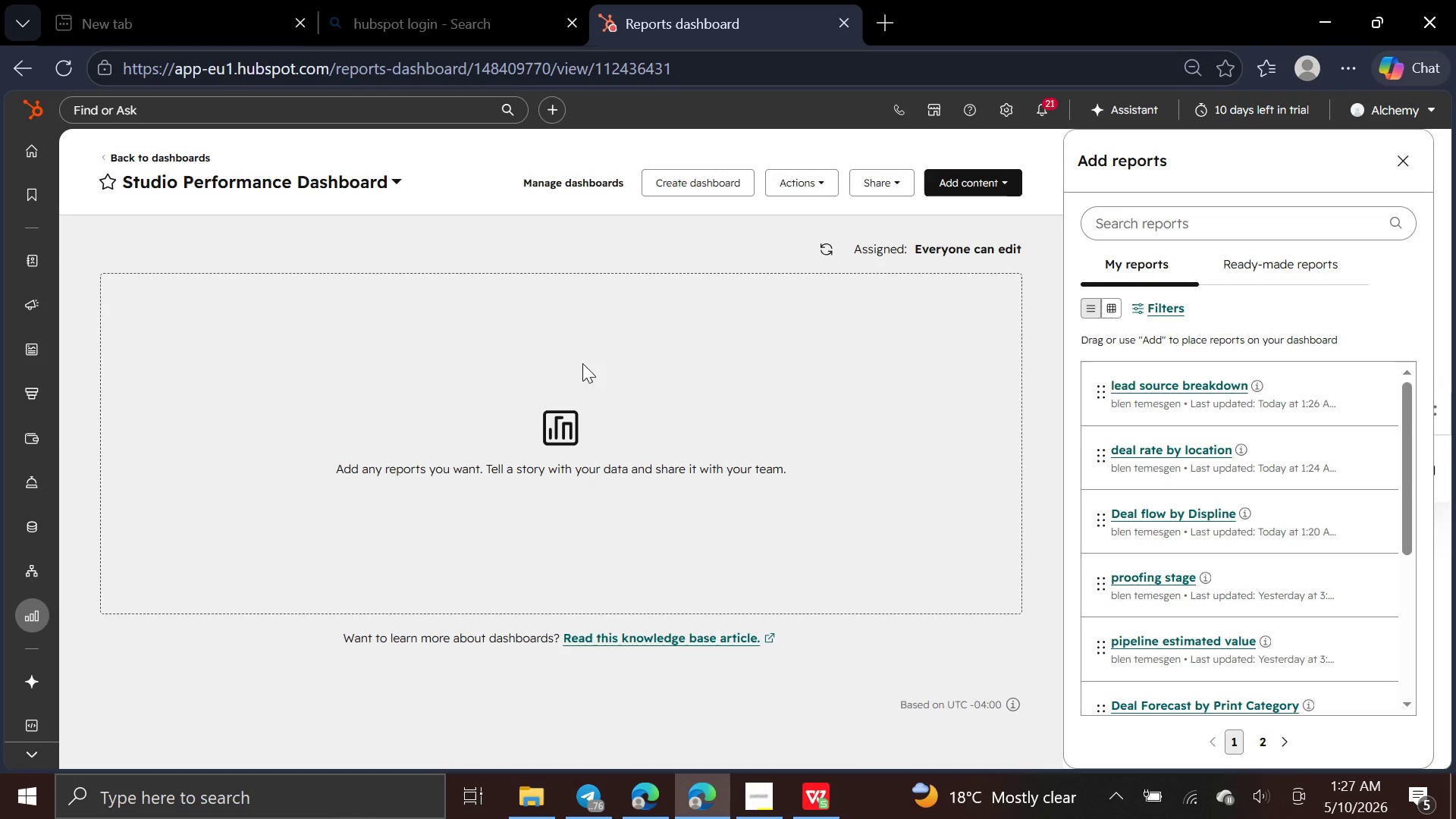 
left_click([1359, 519])
 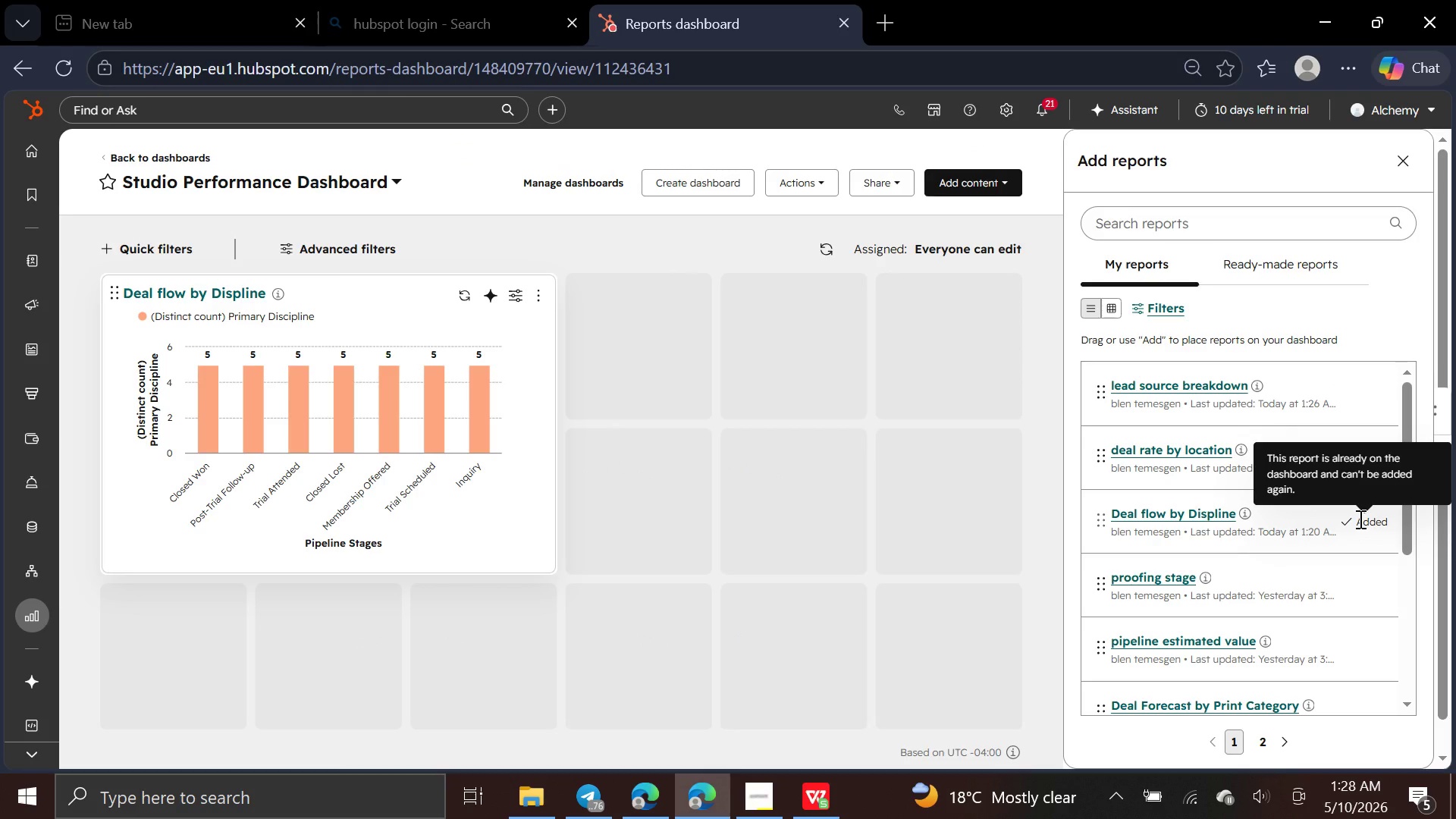 
wait(15.94)
 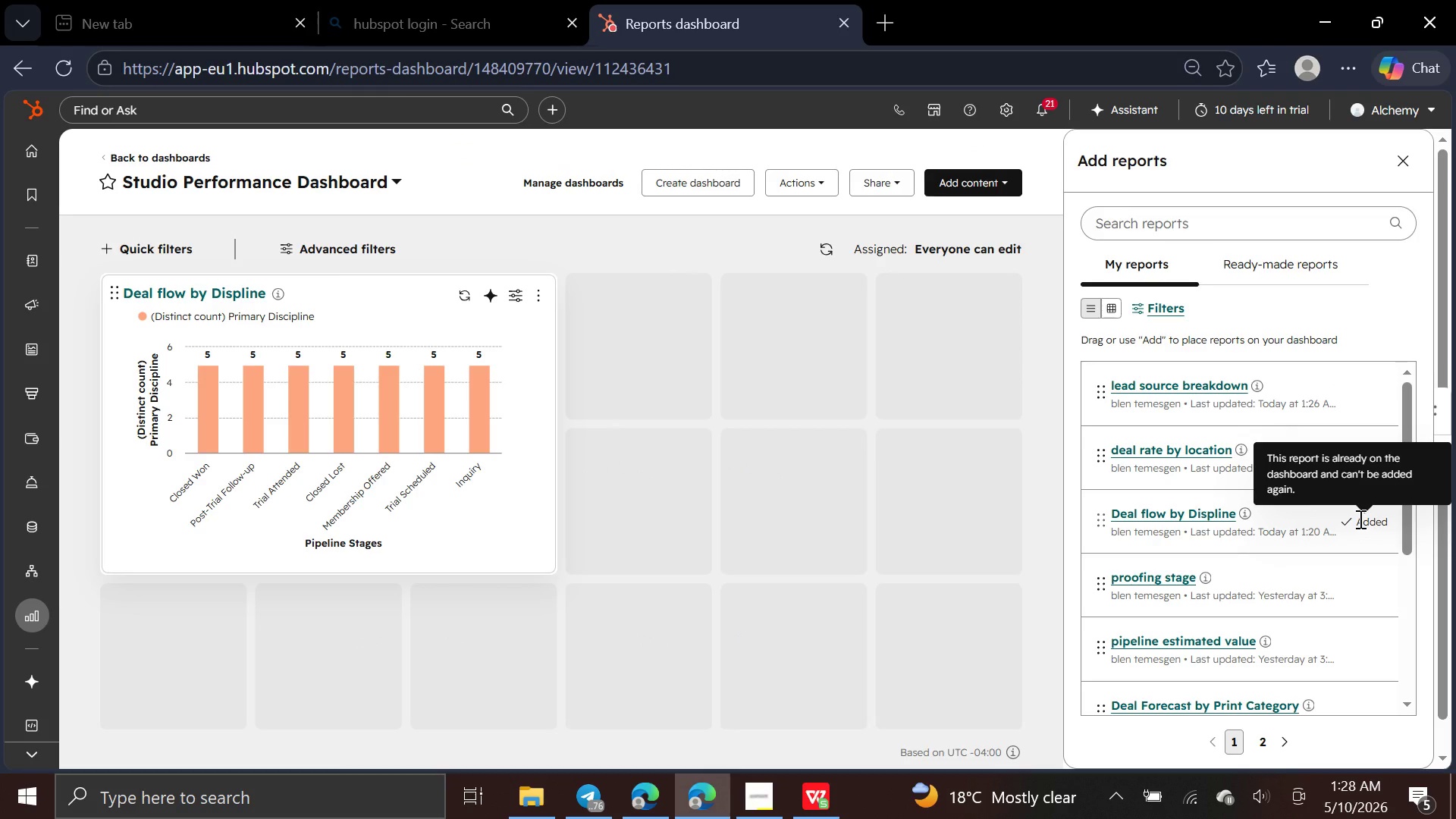 
left_click([1369, 463])
 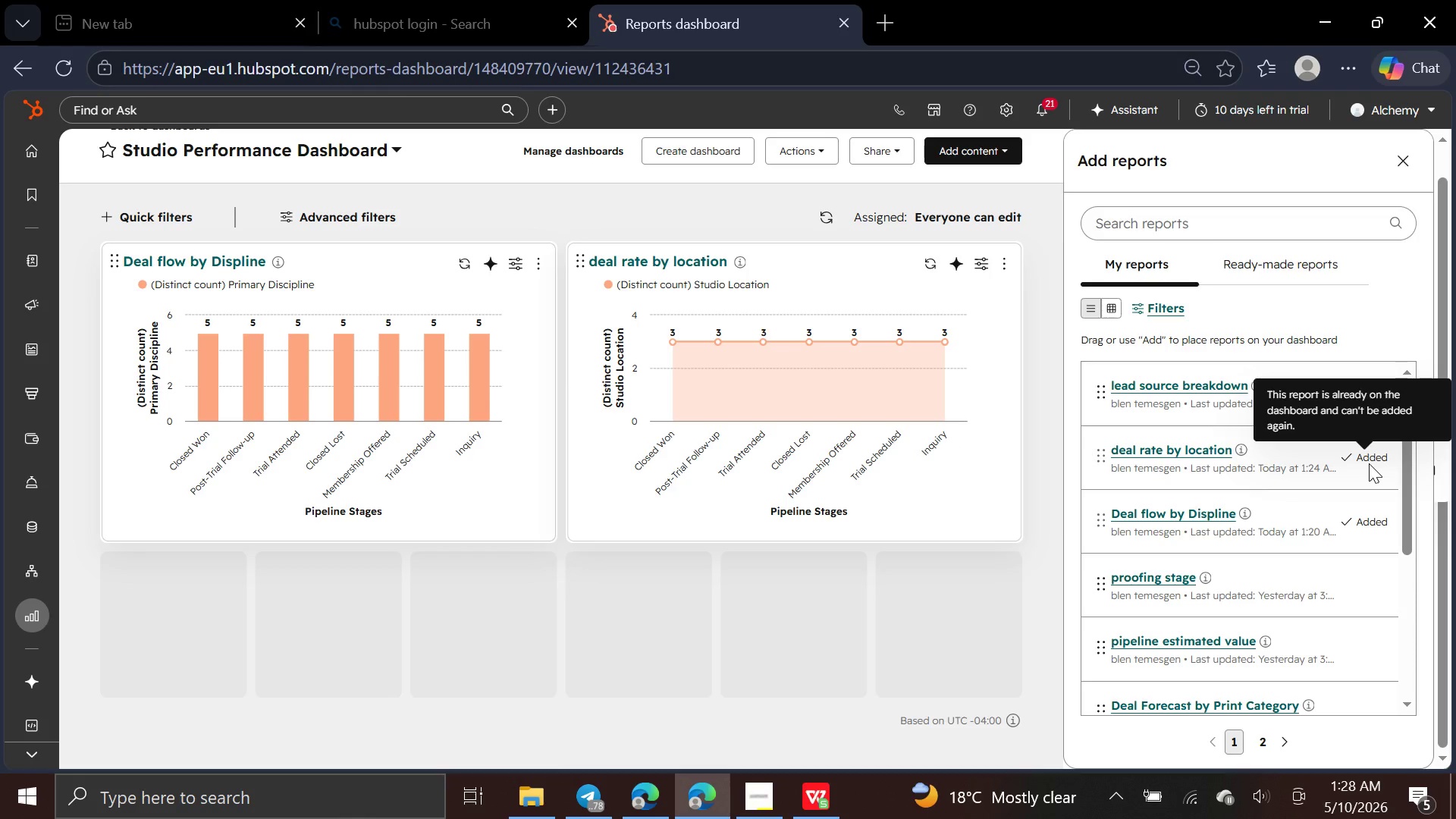 
wait(31.09)
 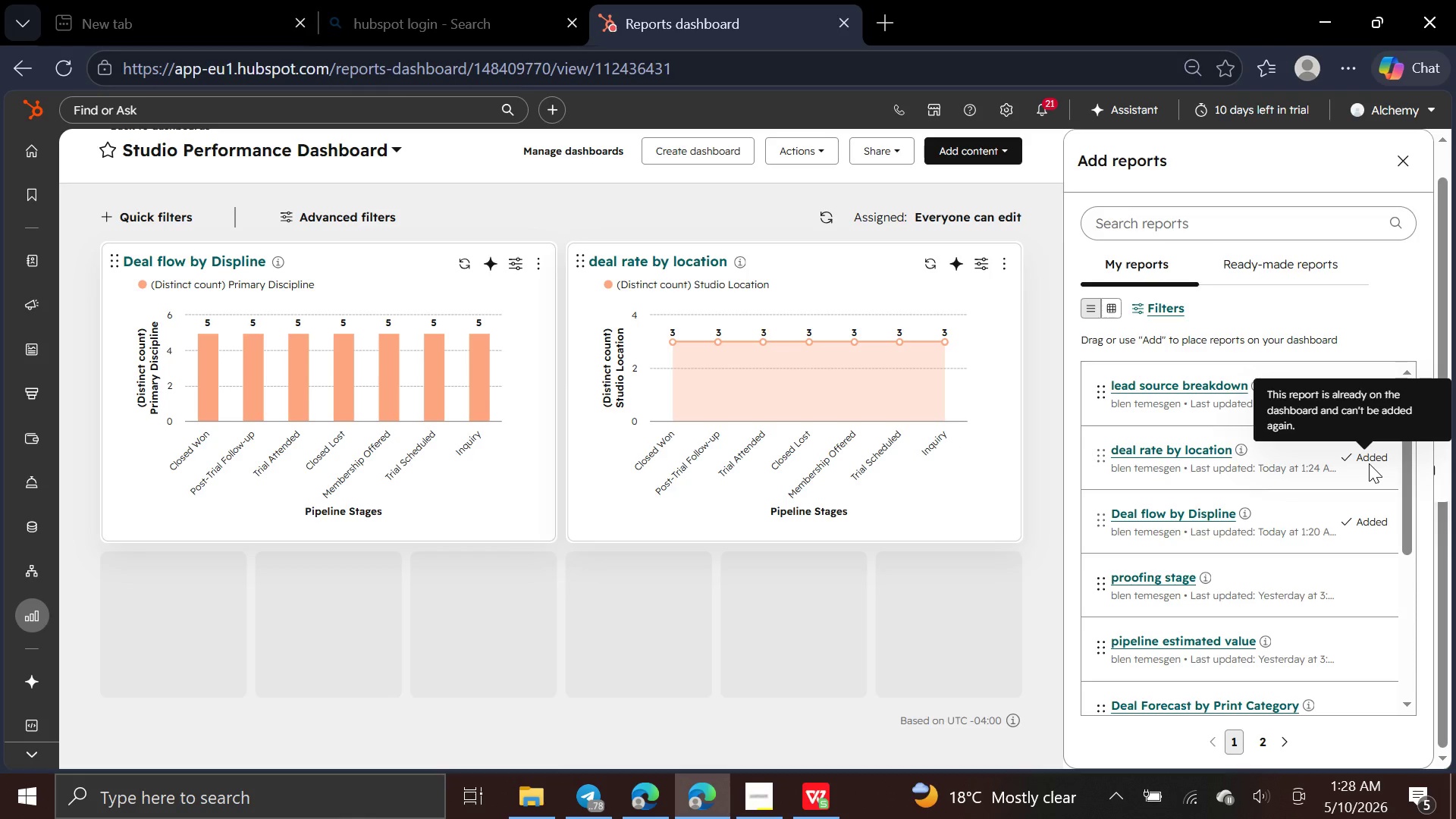 
left_click([1366, 396])
 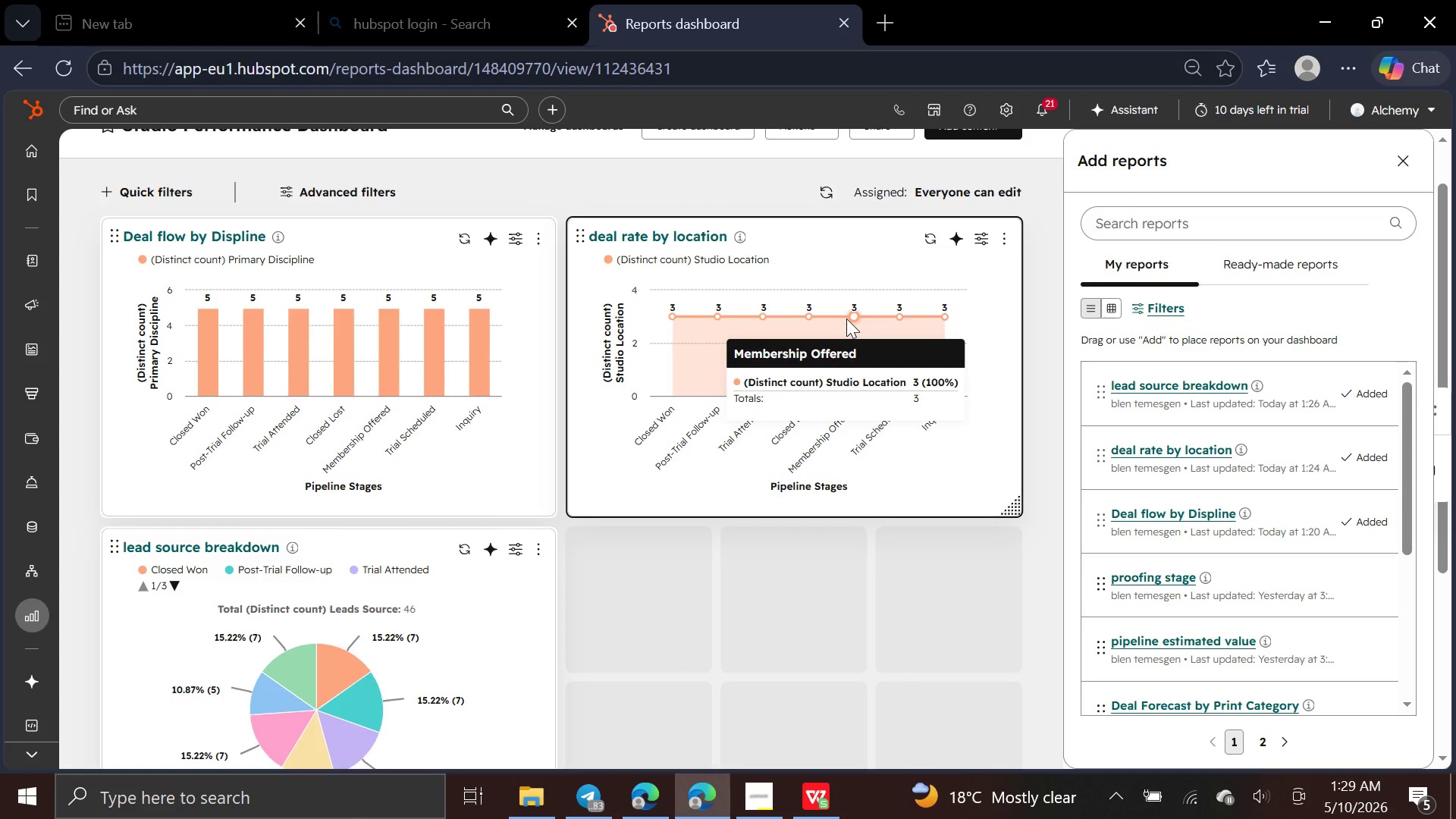 
wait(57.42)
 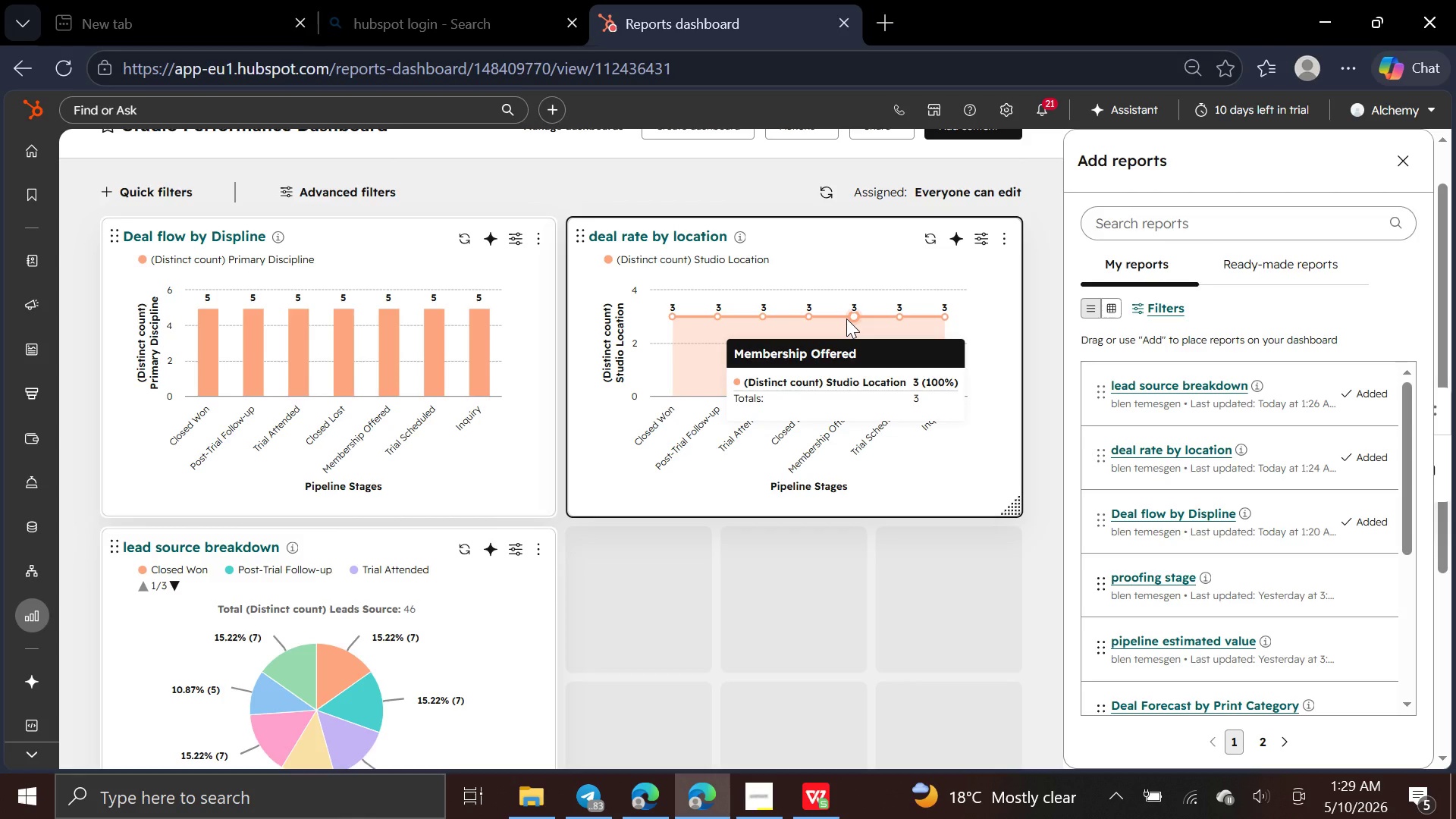 
mouse_move([222, 328])
 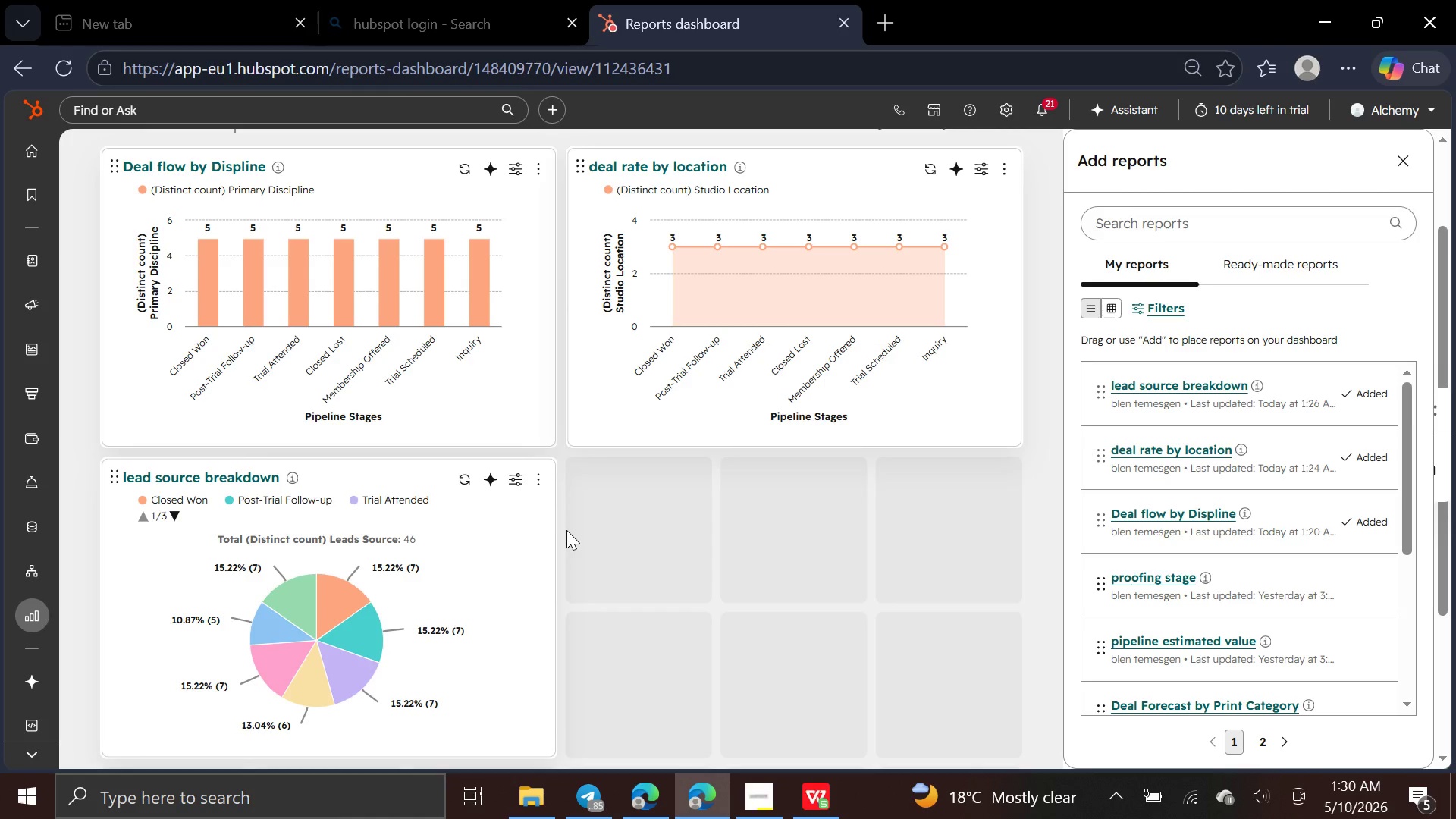 
wait(36.26)
 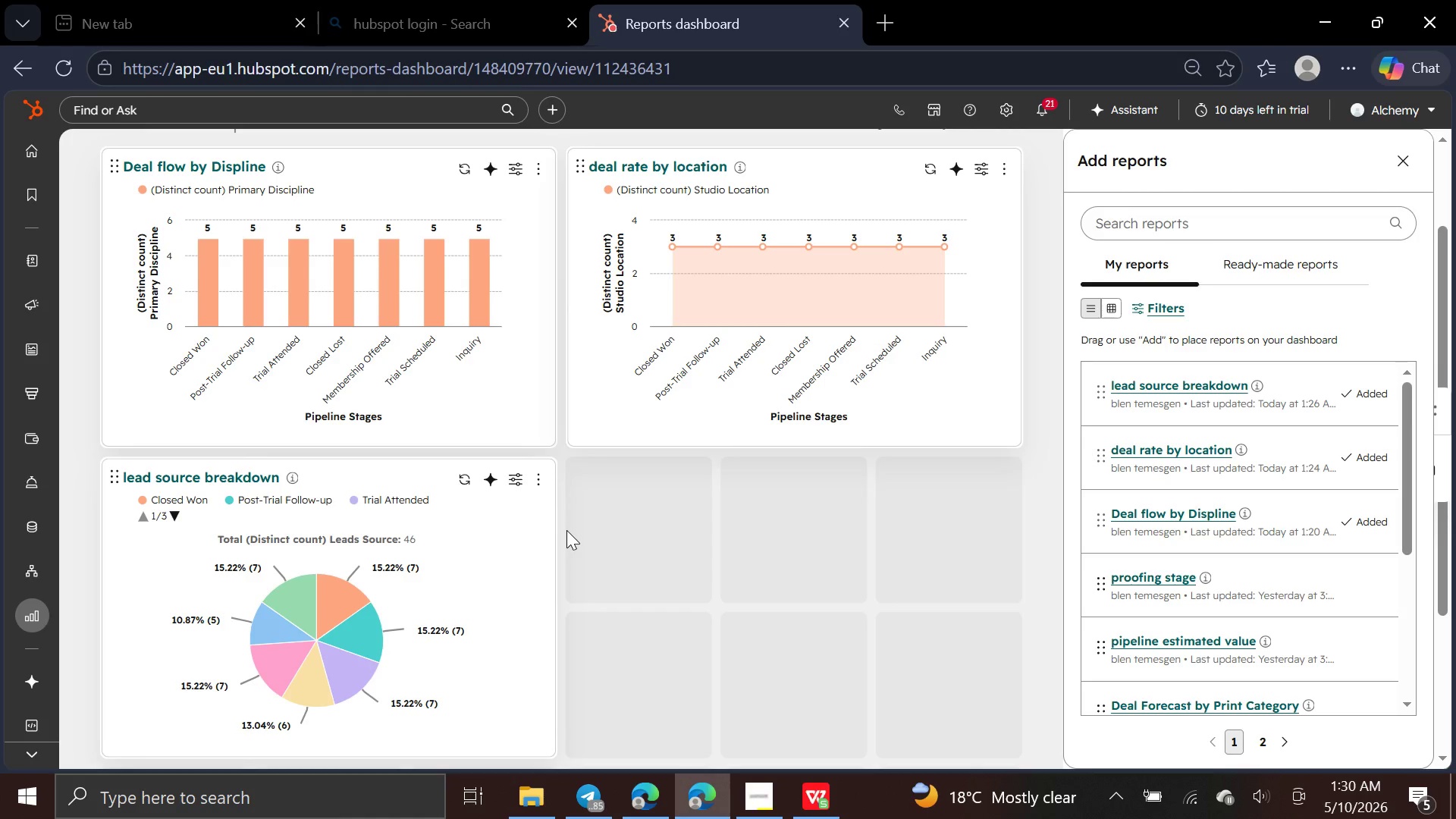 
left_click([757, 817])